 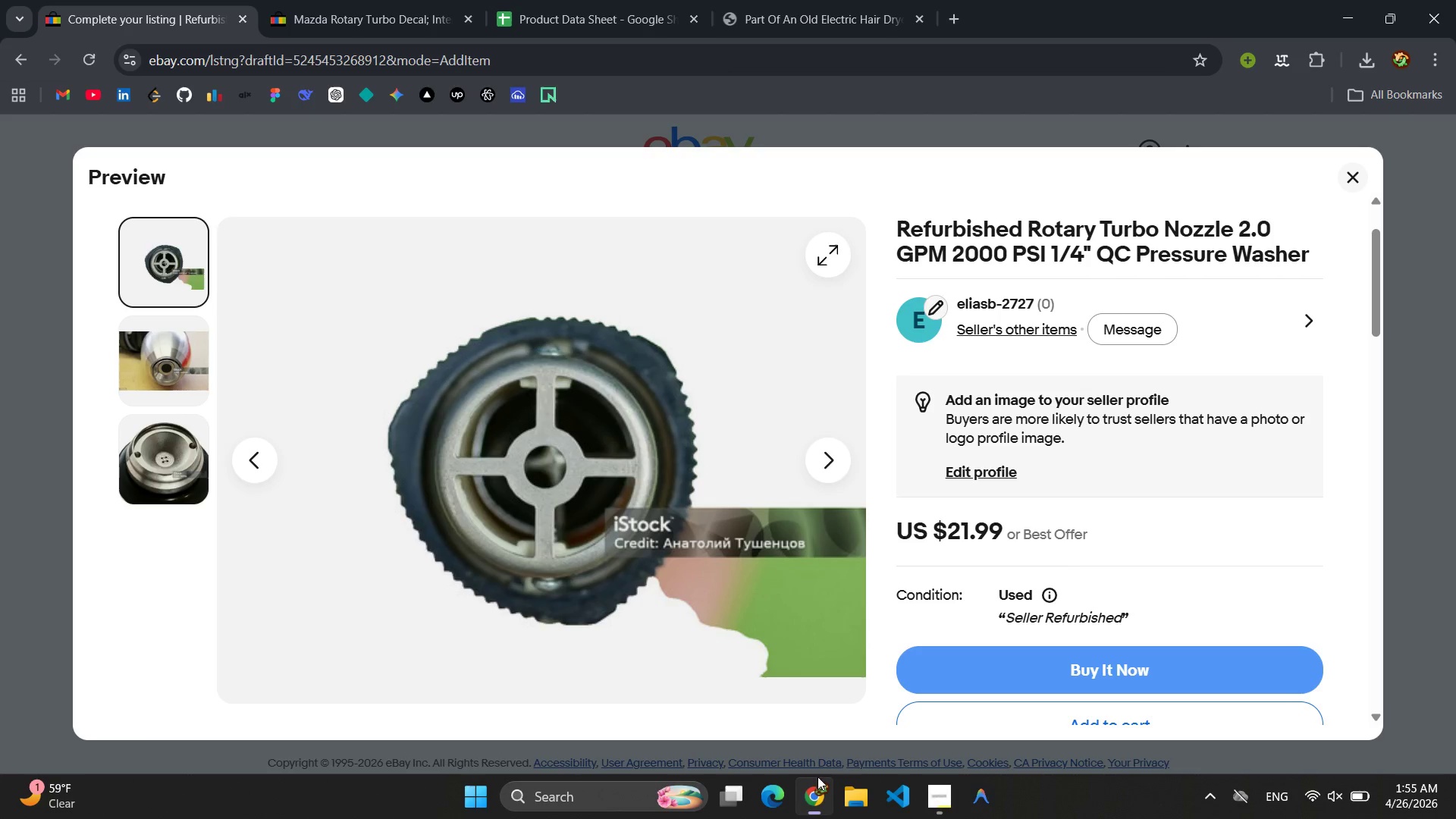 
scroll: coordinate [477, 410], scroll_direction: down, amount: 10.0
 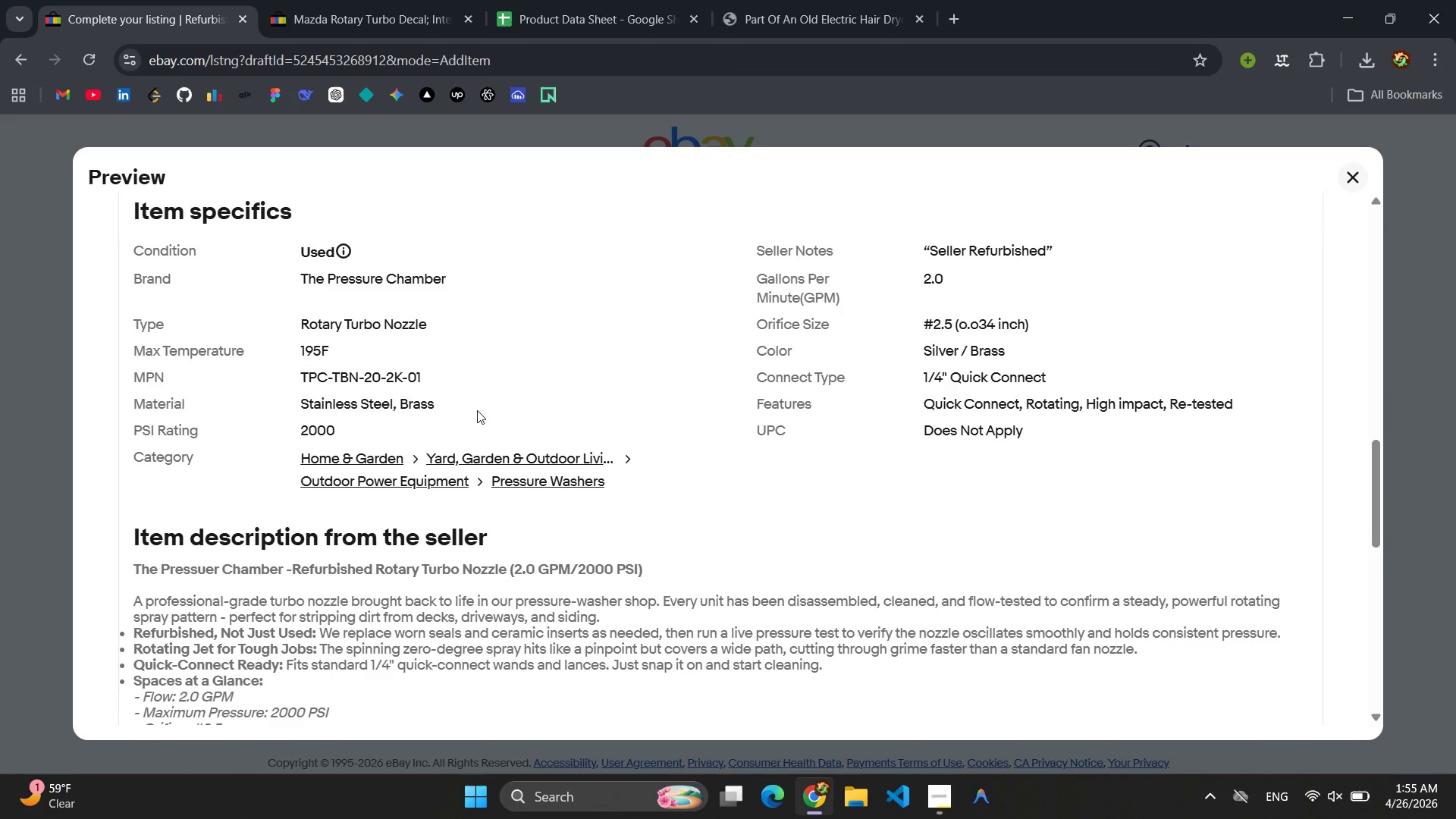 
scroll: coordinate [477, 410], scroll_direction: up, amount: 1.0
 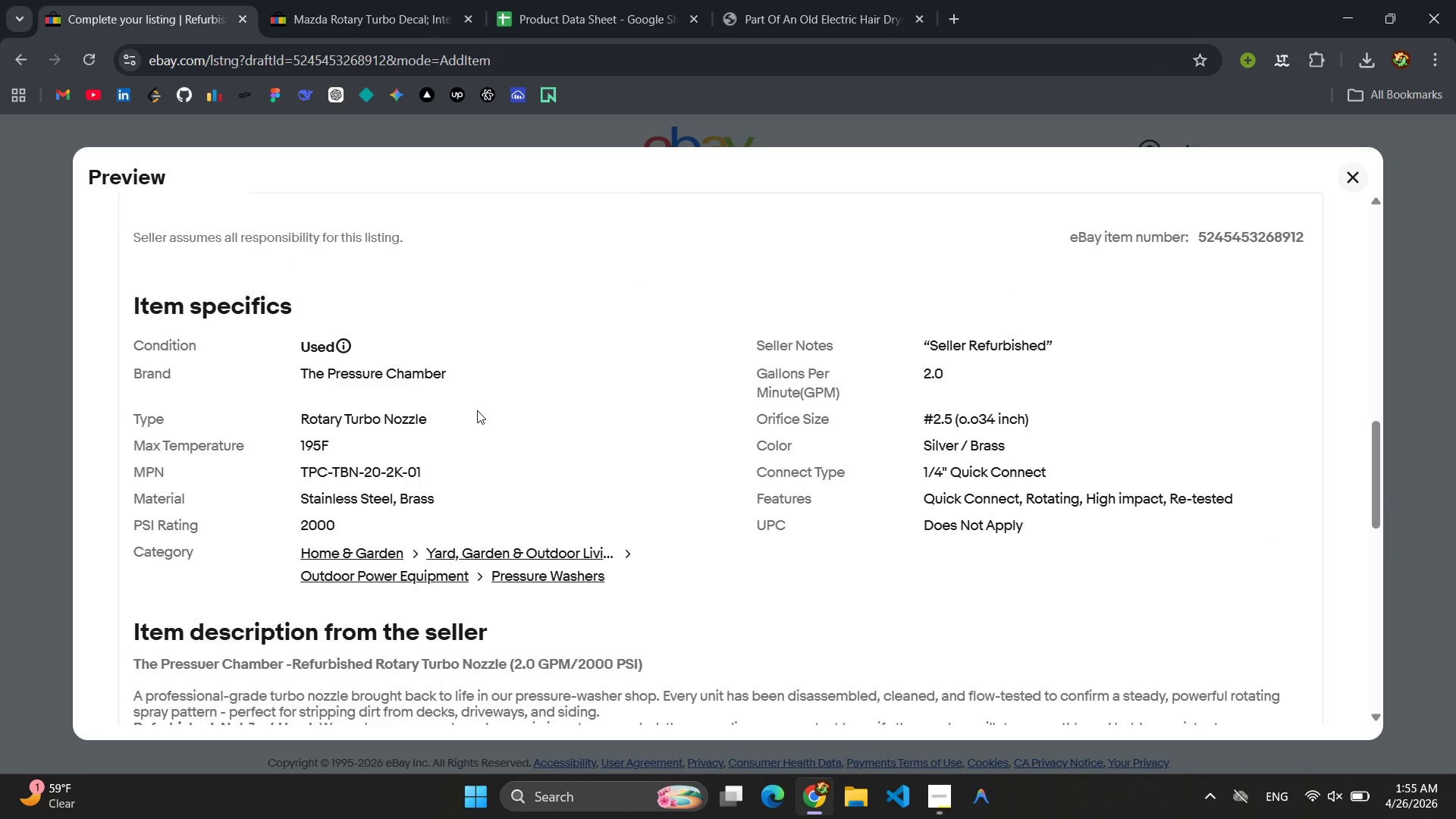 
key(Meta+Shift+S)
 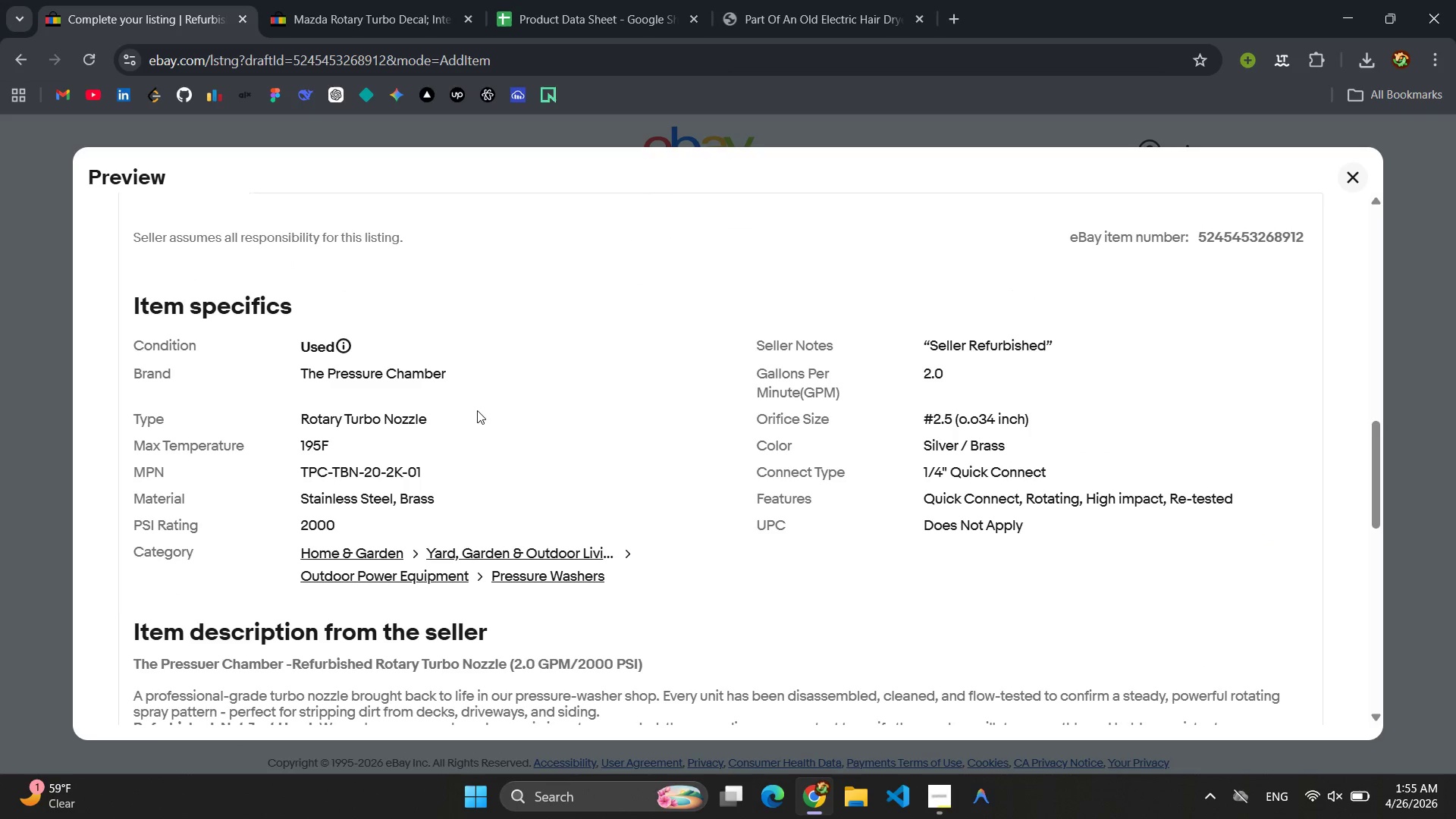 
key(Meta+MetaLeft)
 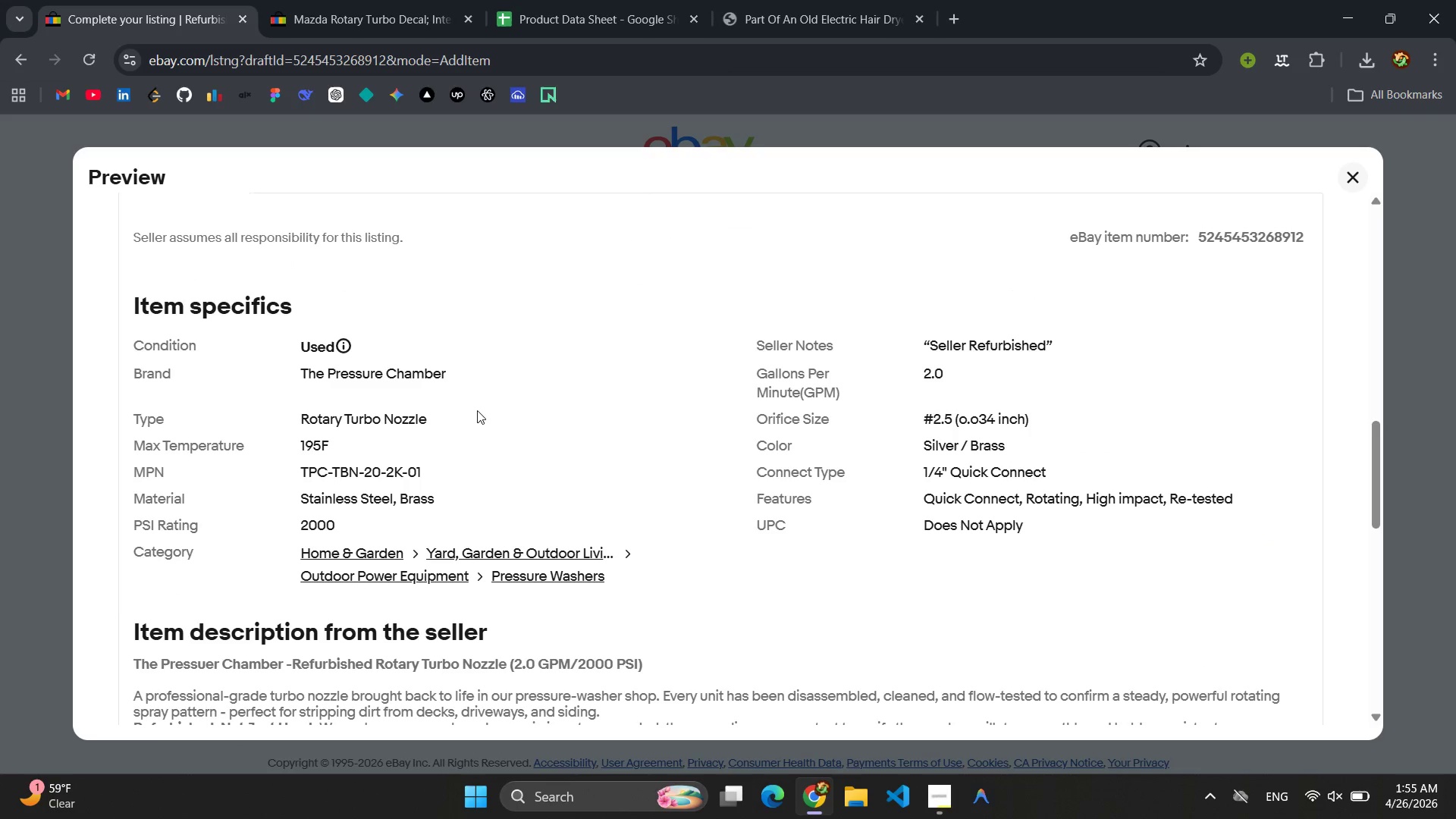 
key(Meta+Shift+ShiftLeft)
 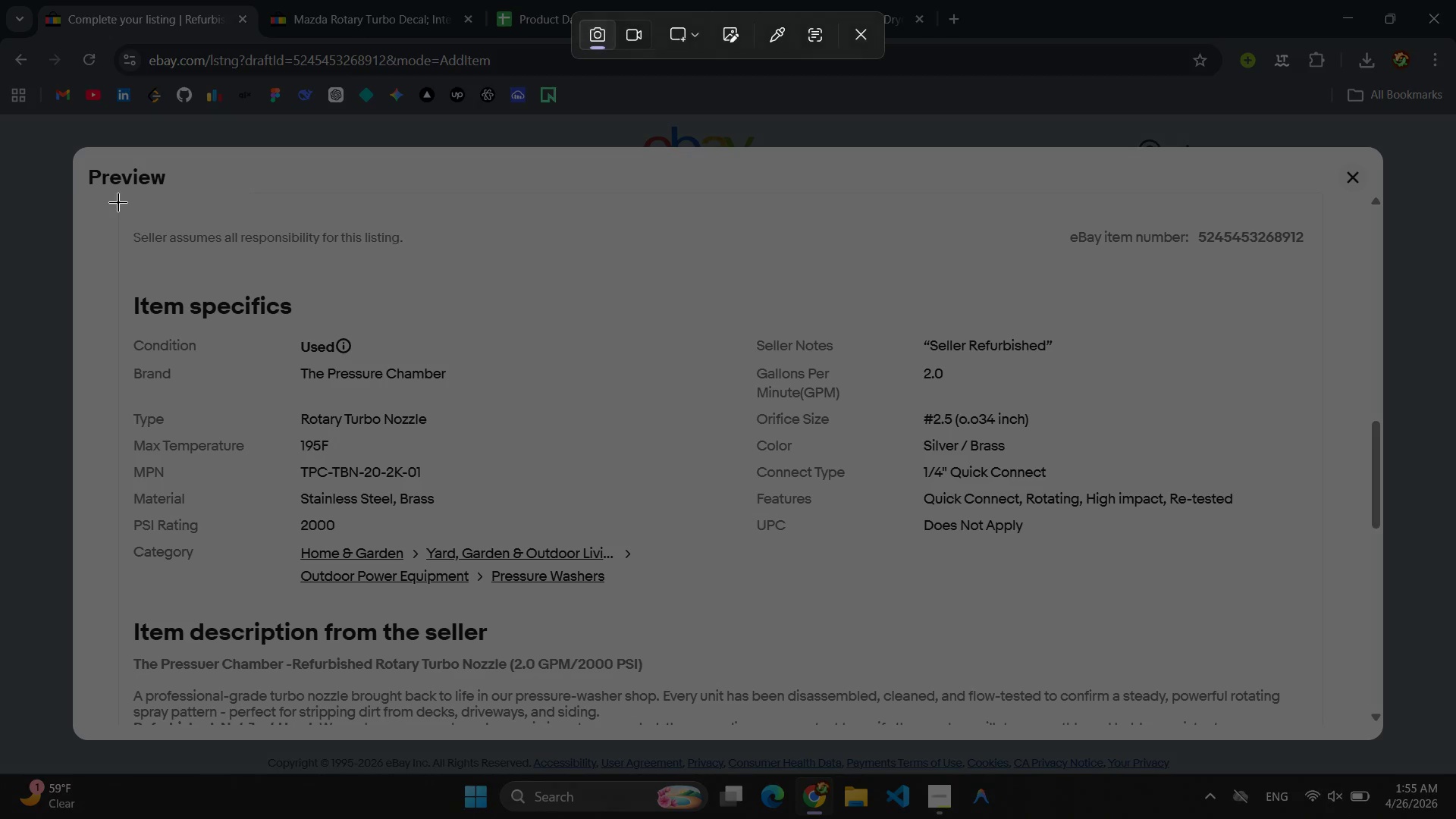 
left_click_drag(start_coordinate=[113, 199], to_coordinate=[1326, 608])
 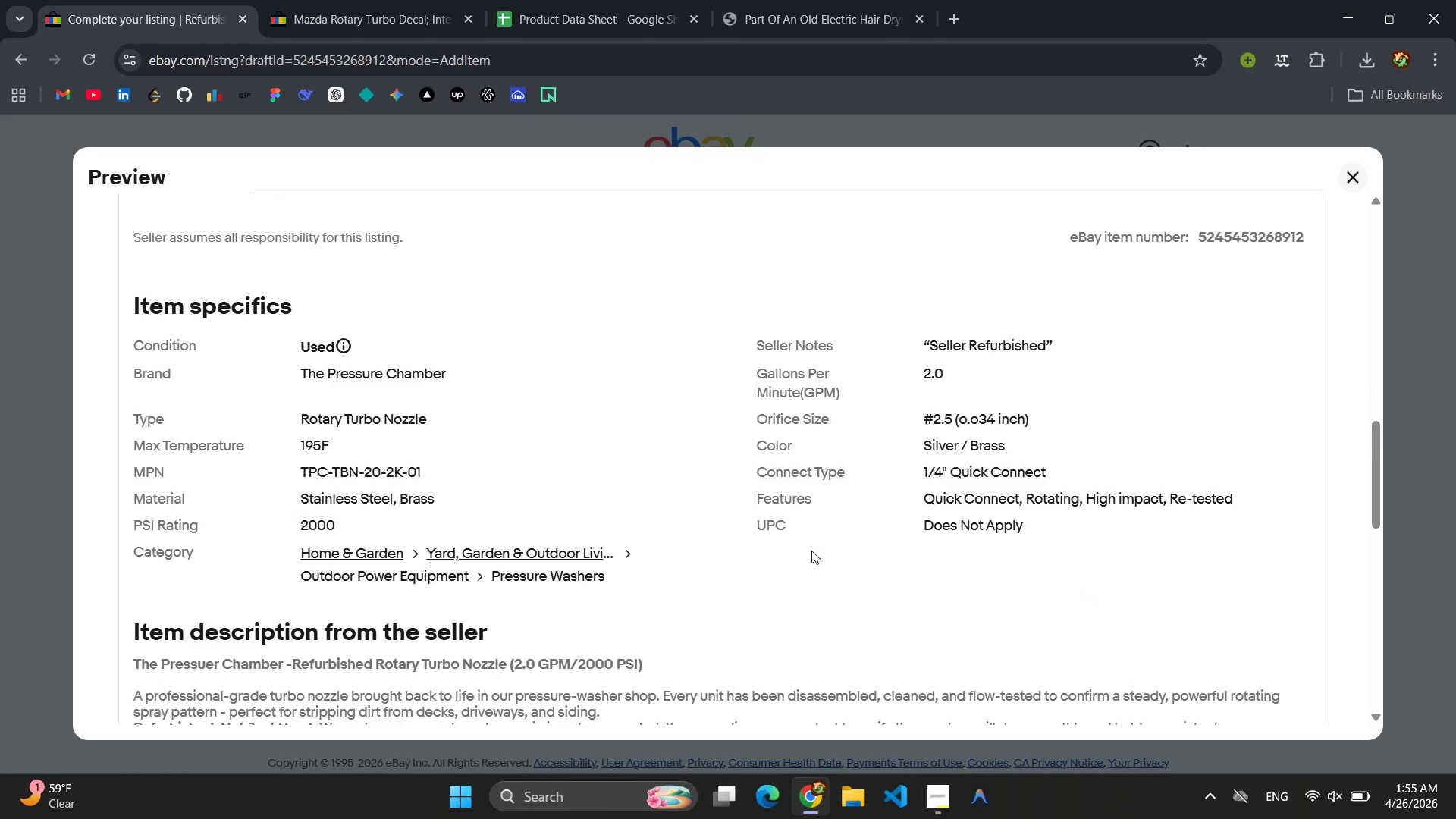 
scroll: coordinate [803, 546], scroll_direction: down, amount: 3.0
 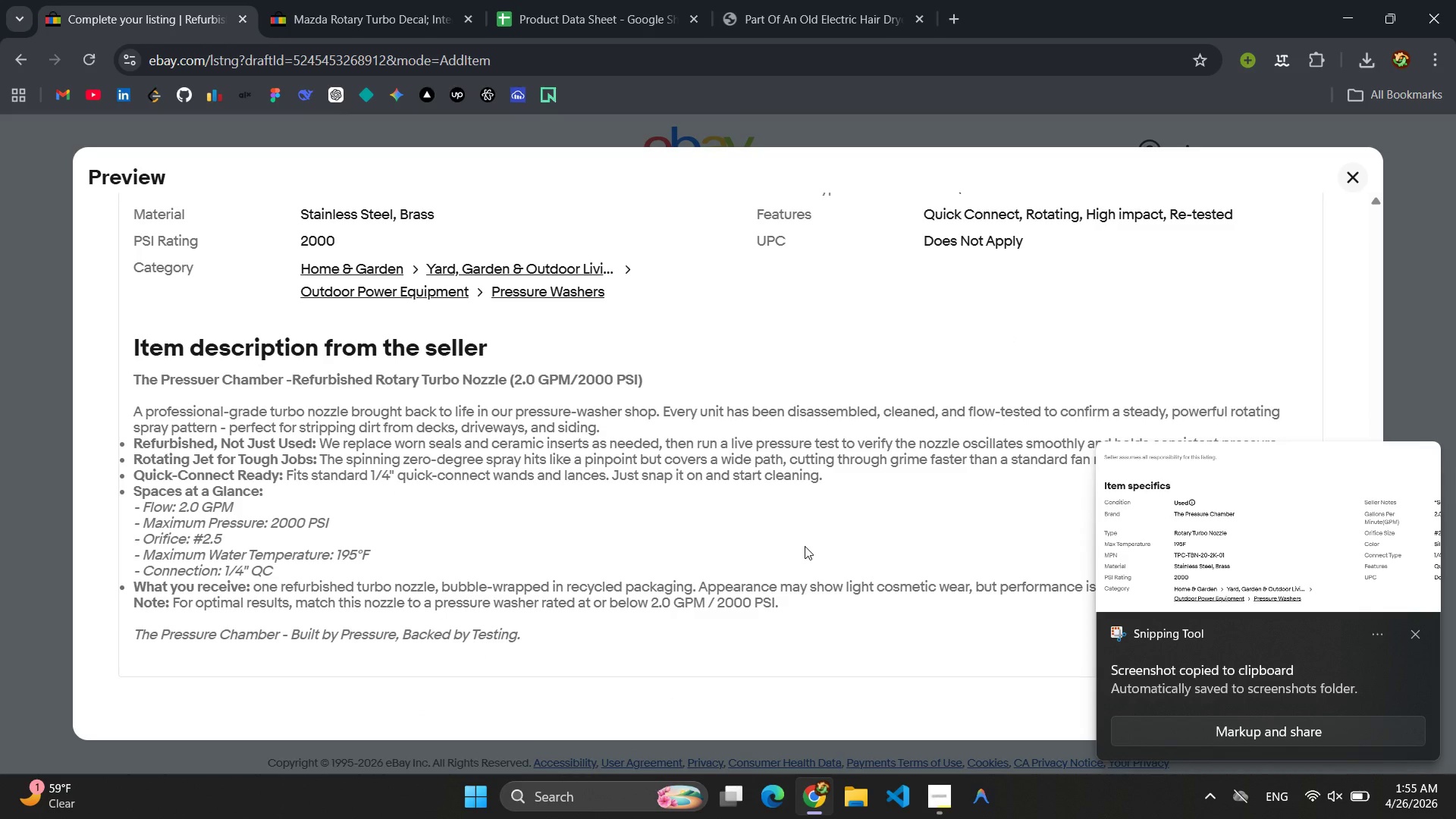 
key(Meta+Shift+ShiftLeft)
 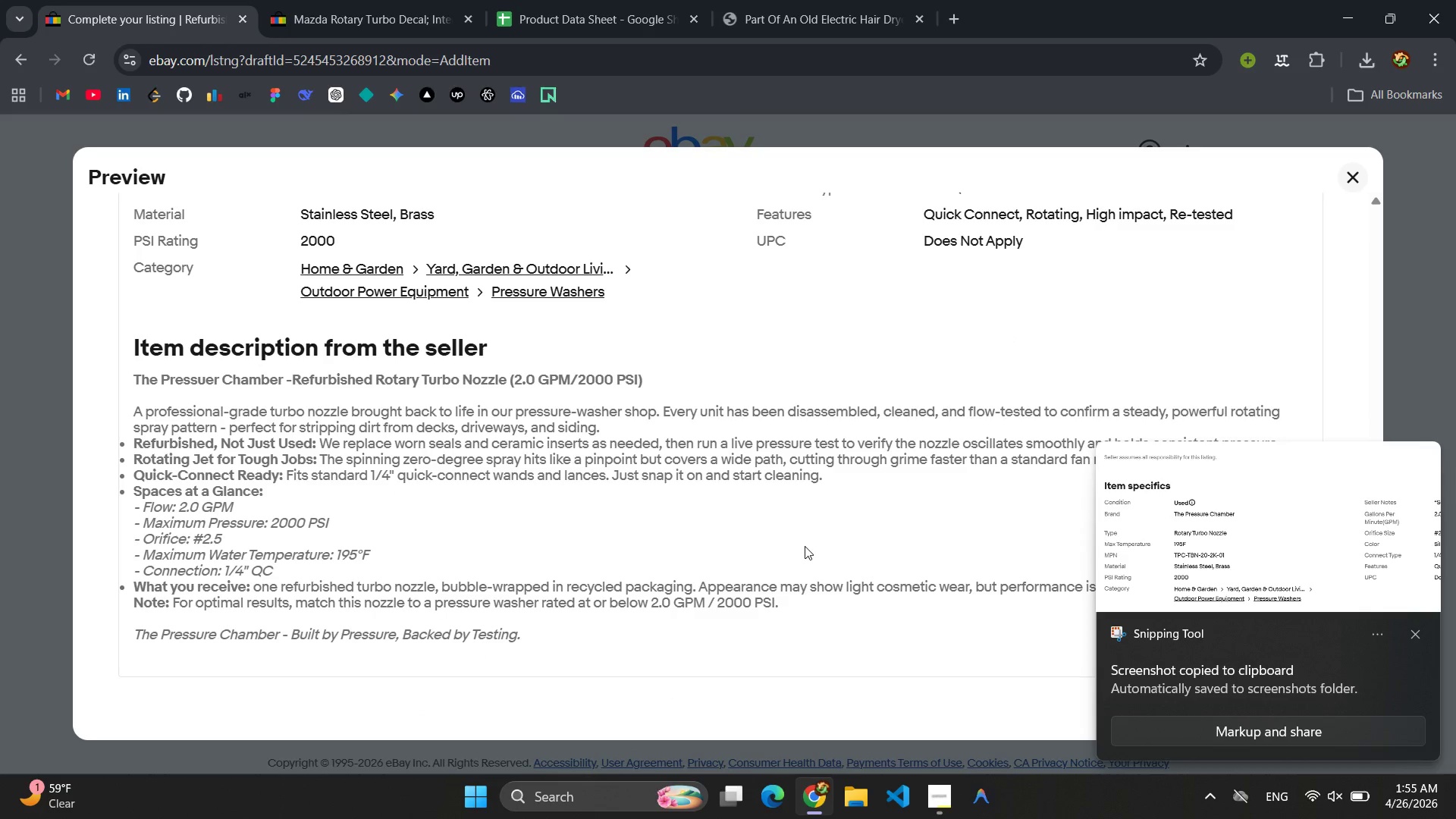 
key(Meta+Shift+S)
 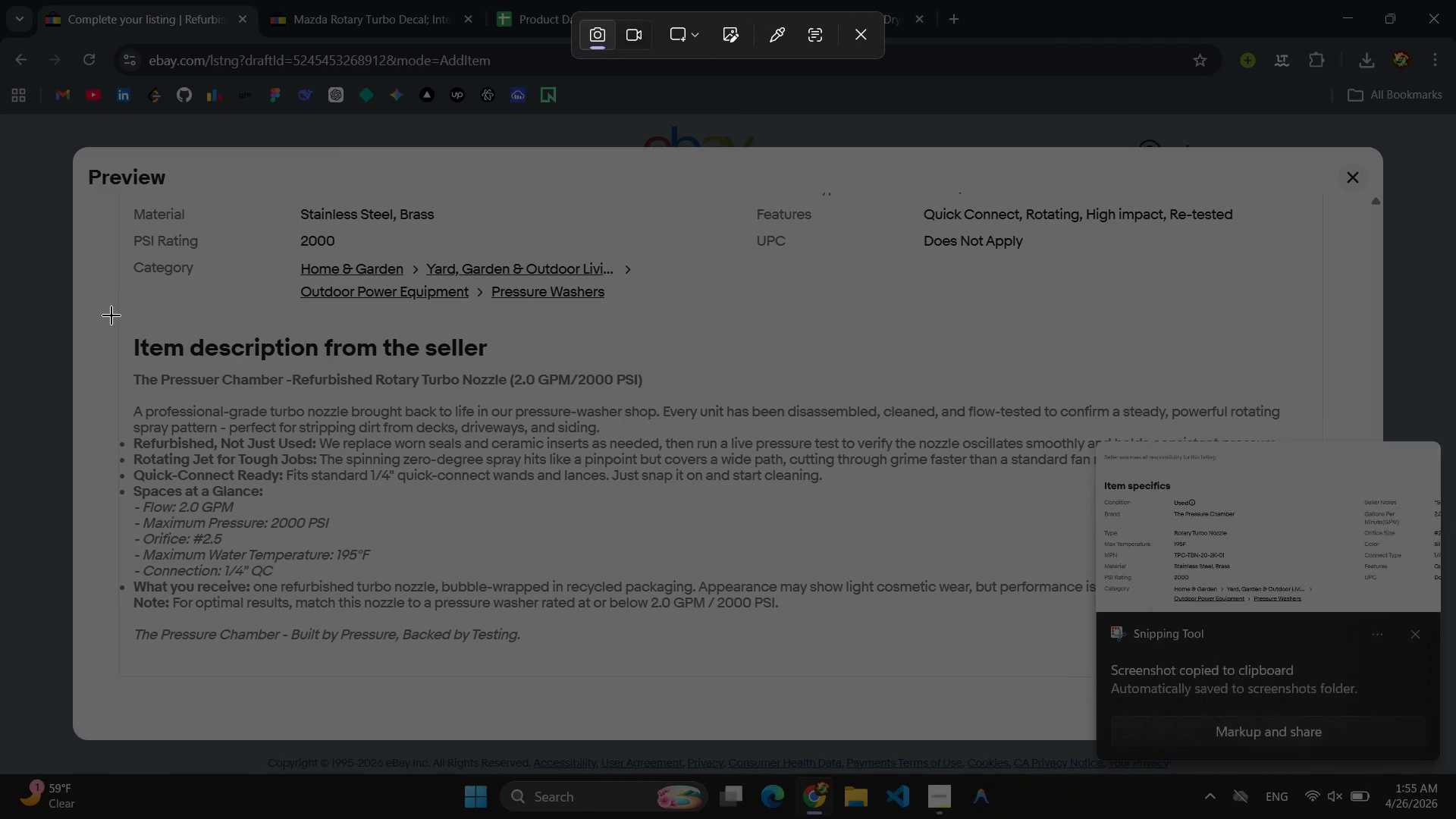 
key(Meta+MetaLeft)
 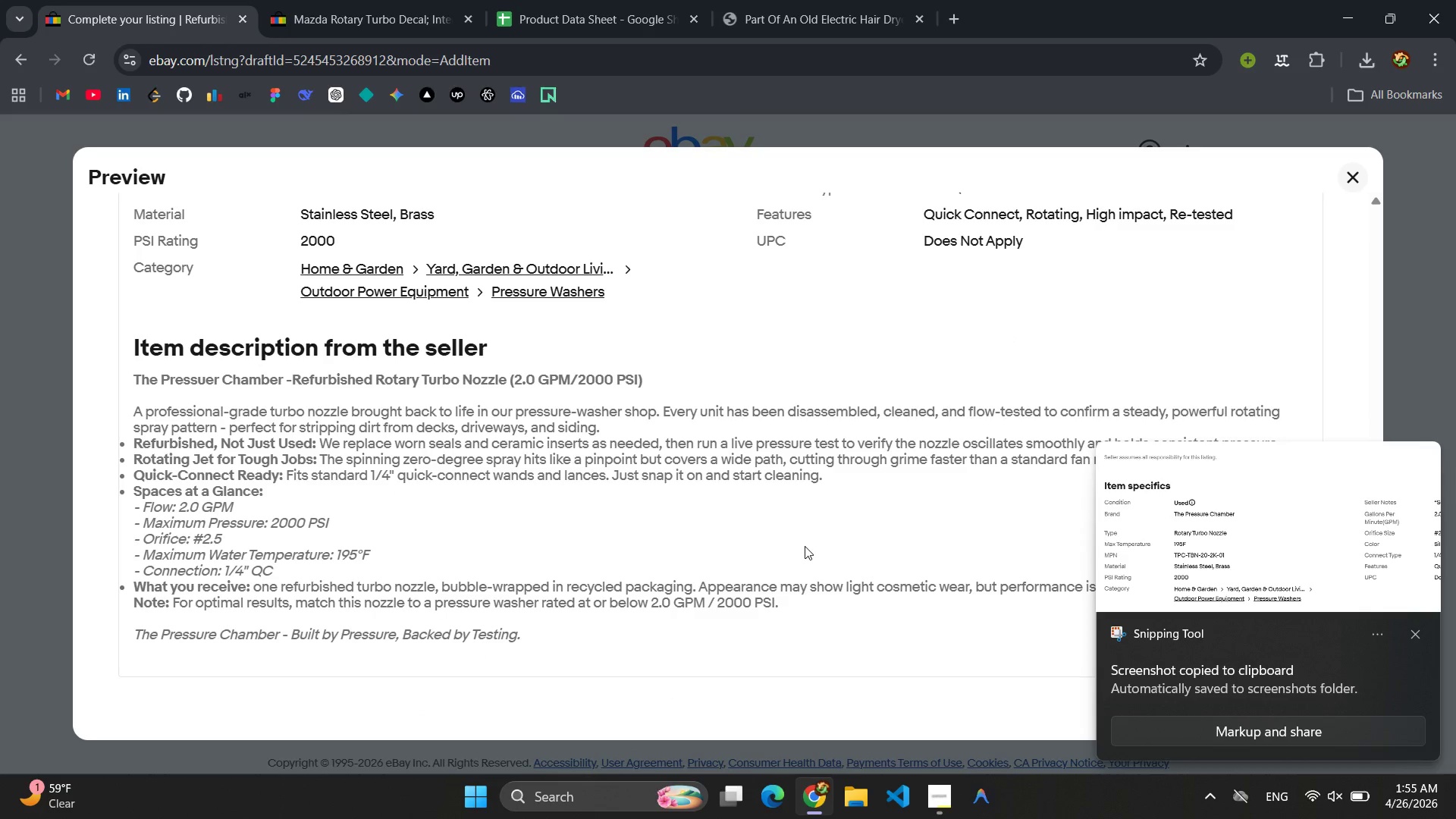 
wait(5.94)
 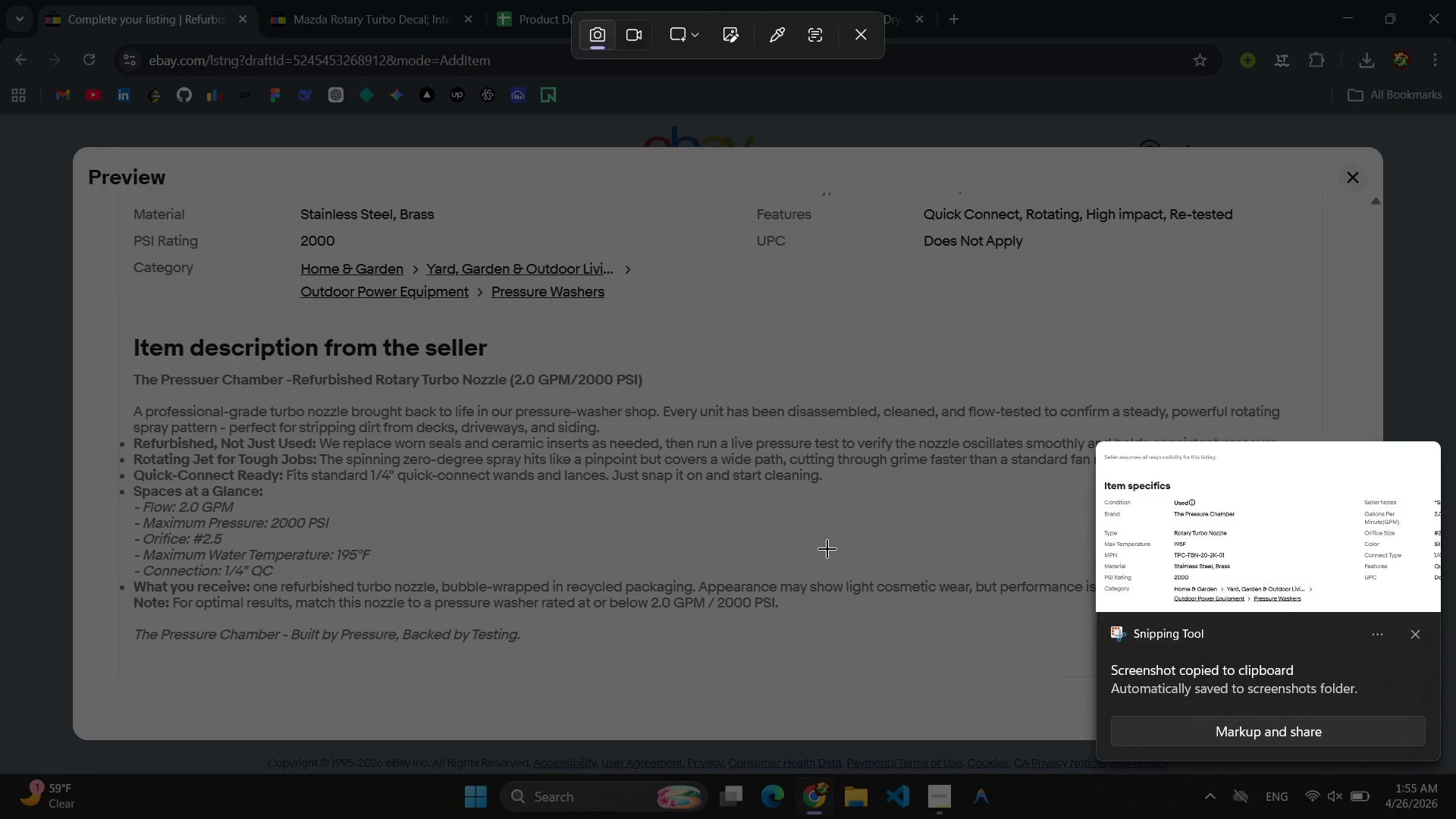 
left_click_drag(start_coordinate=[109, 315], to_coordinate=[1379, 641])
 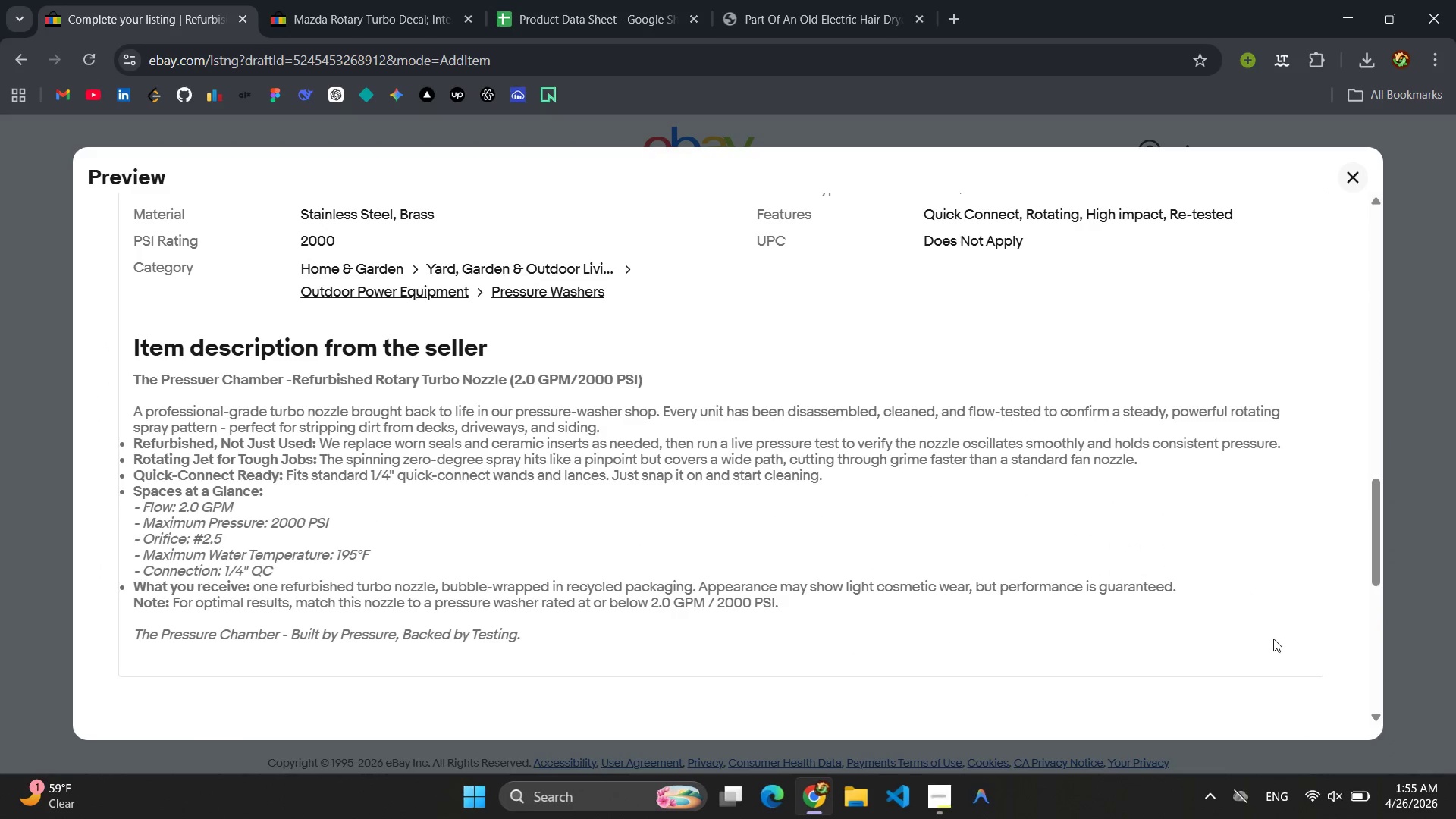 
key(Escape)
 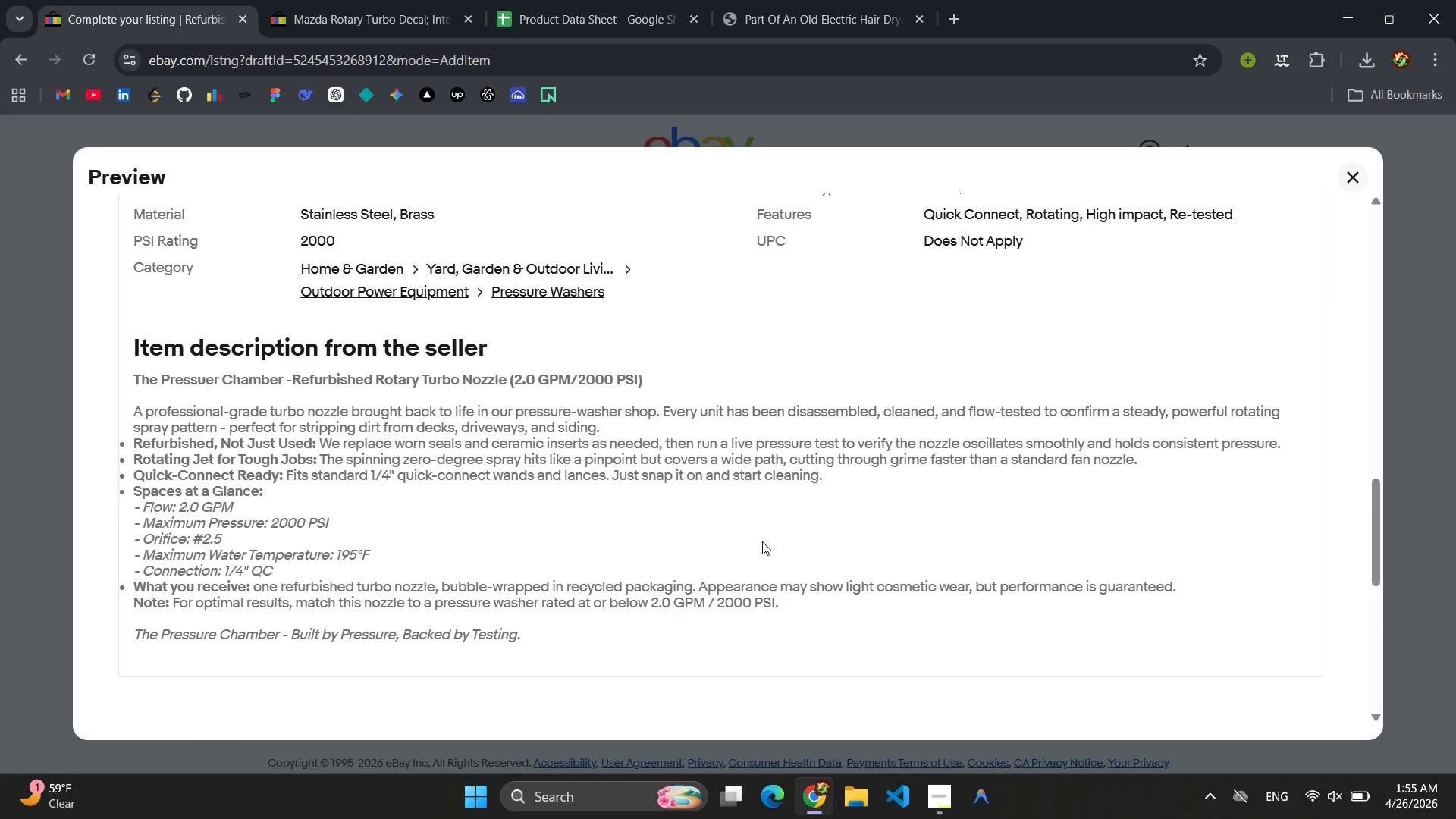 
key(Meta+MetaLeft)
 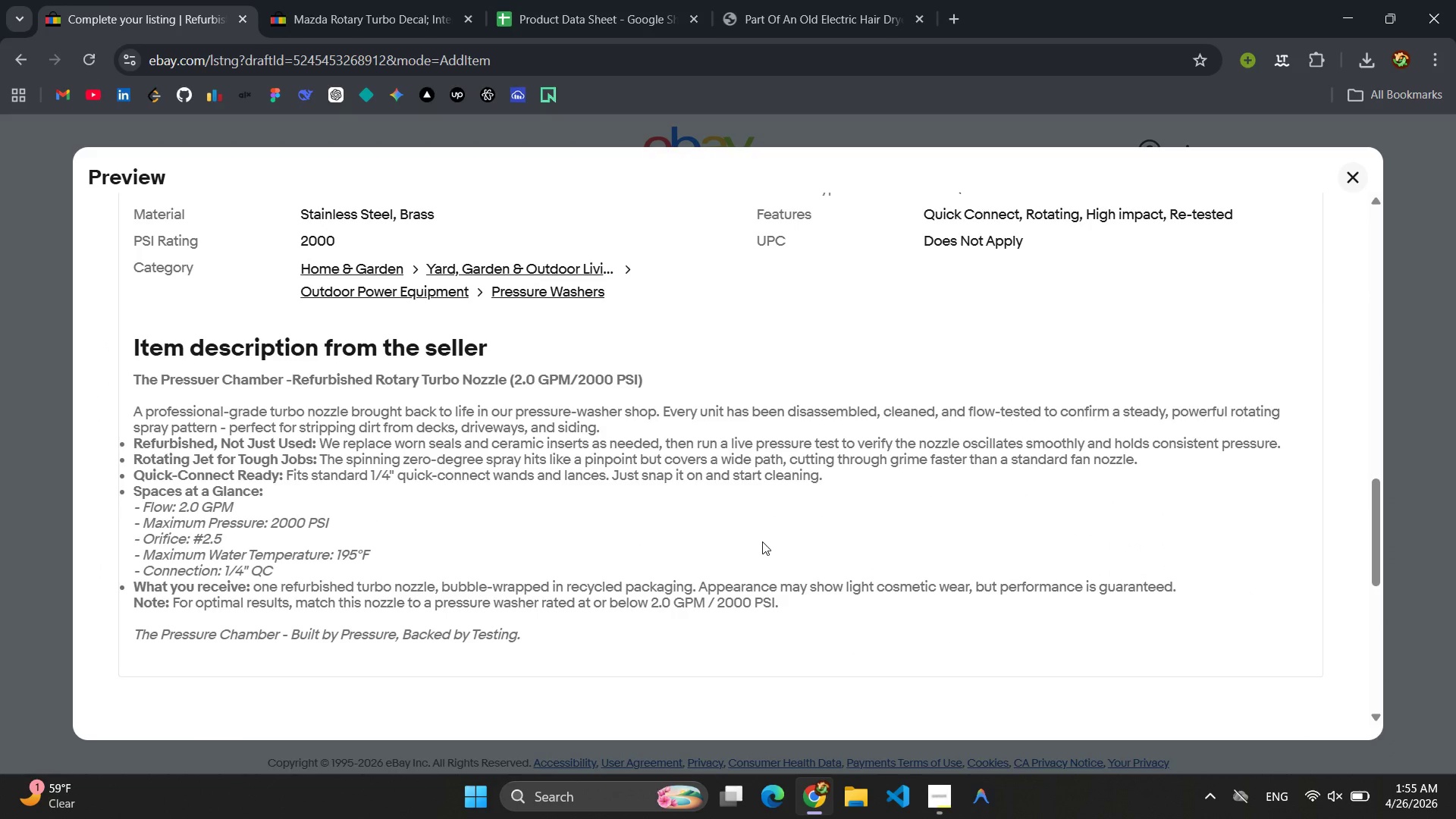 
key(Meta+Shift+S)
 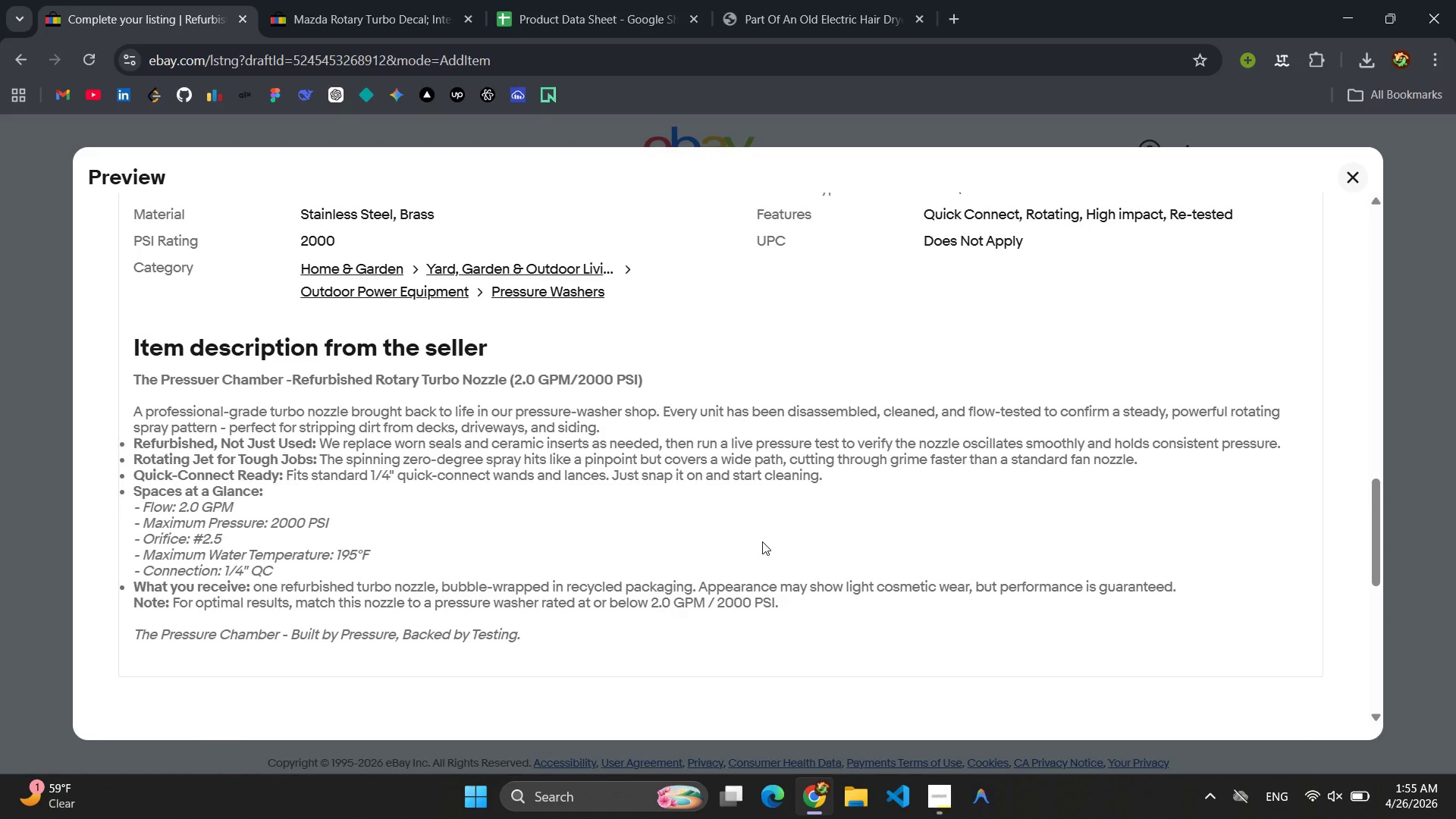 
left_click_drag(start_coordinate=[108, 300], to_coordinate=[1332, 657])
 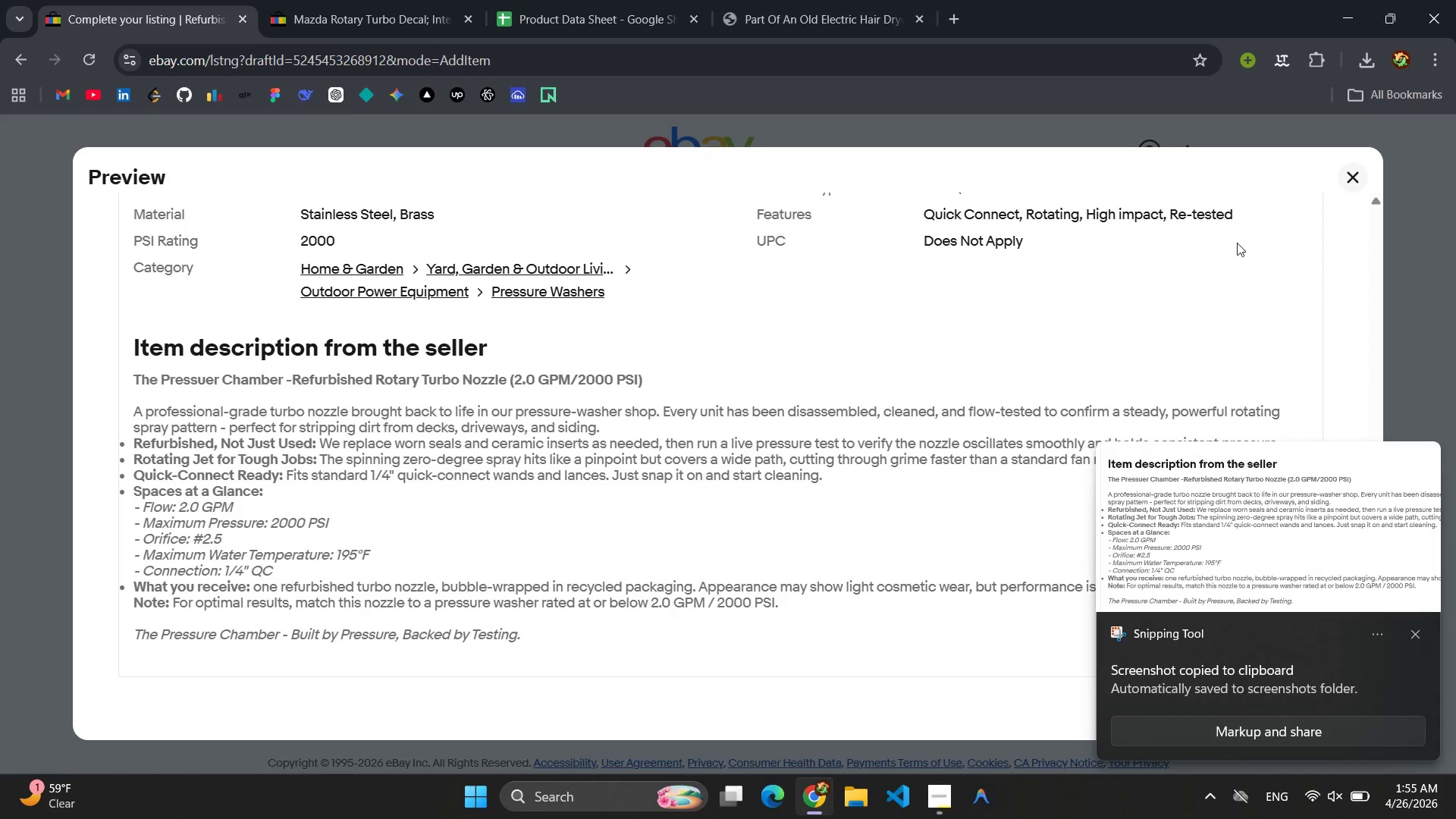 
left_click([1354, 179])
 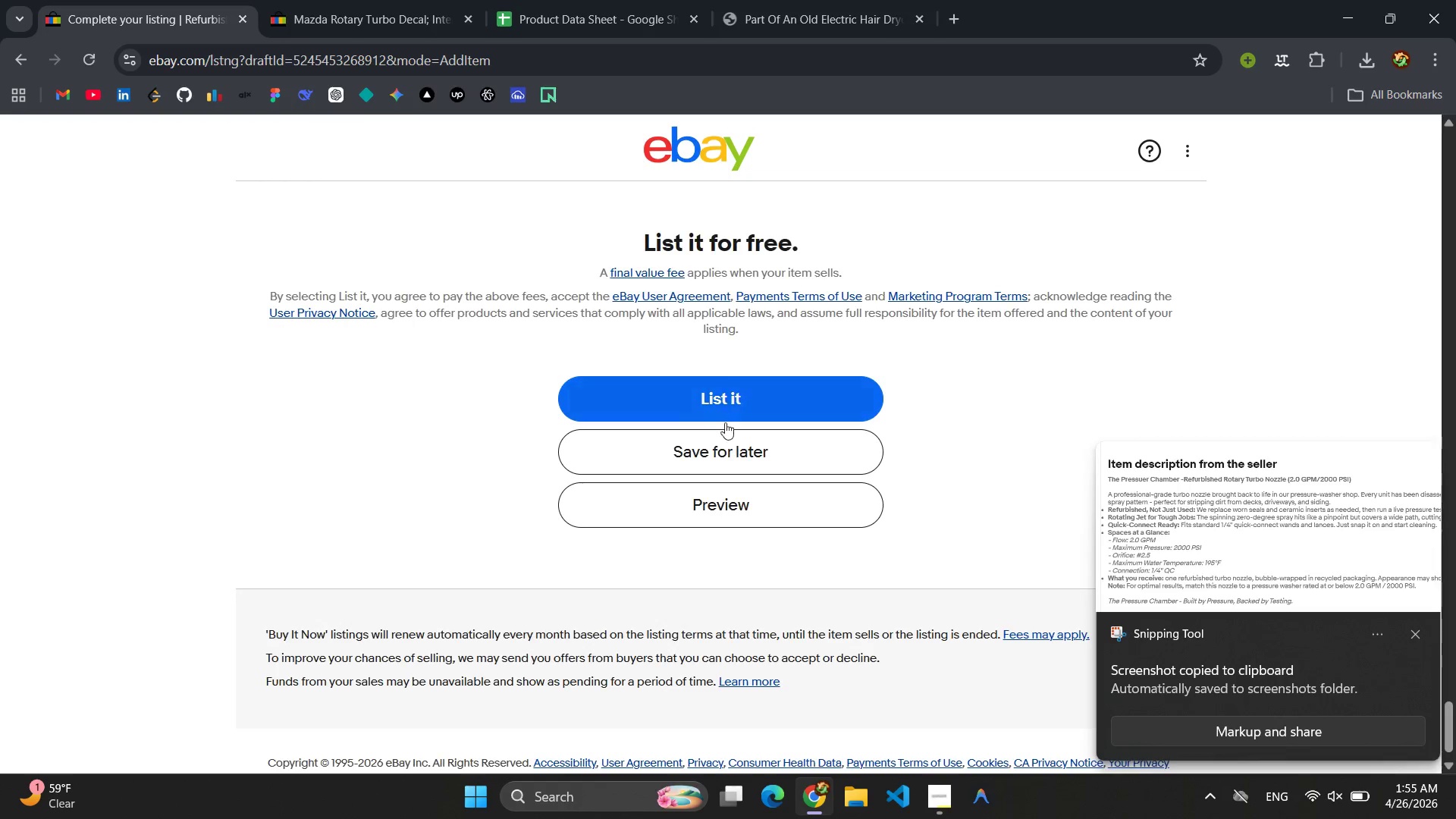 
left_click([720, 458])
 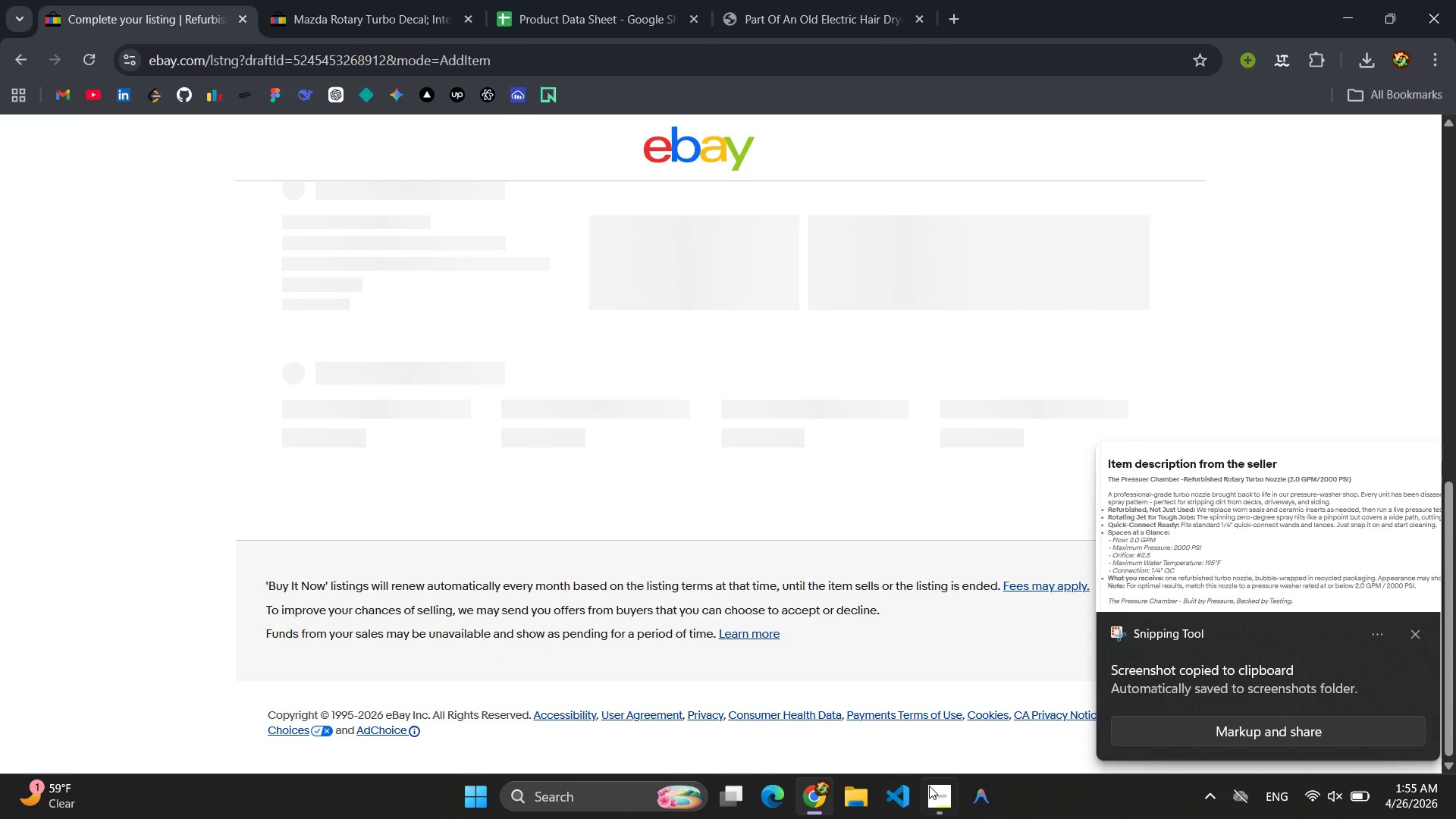 
left_click([929, 789])